 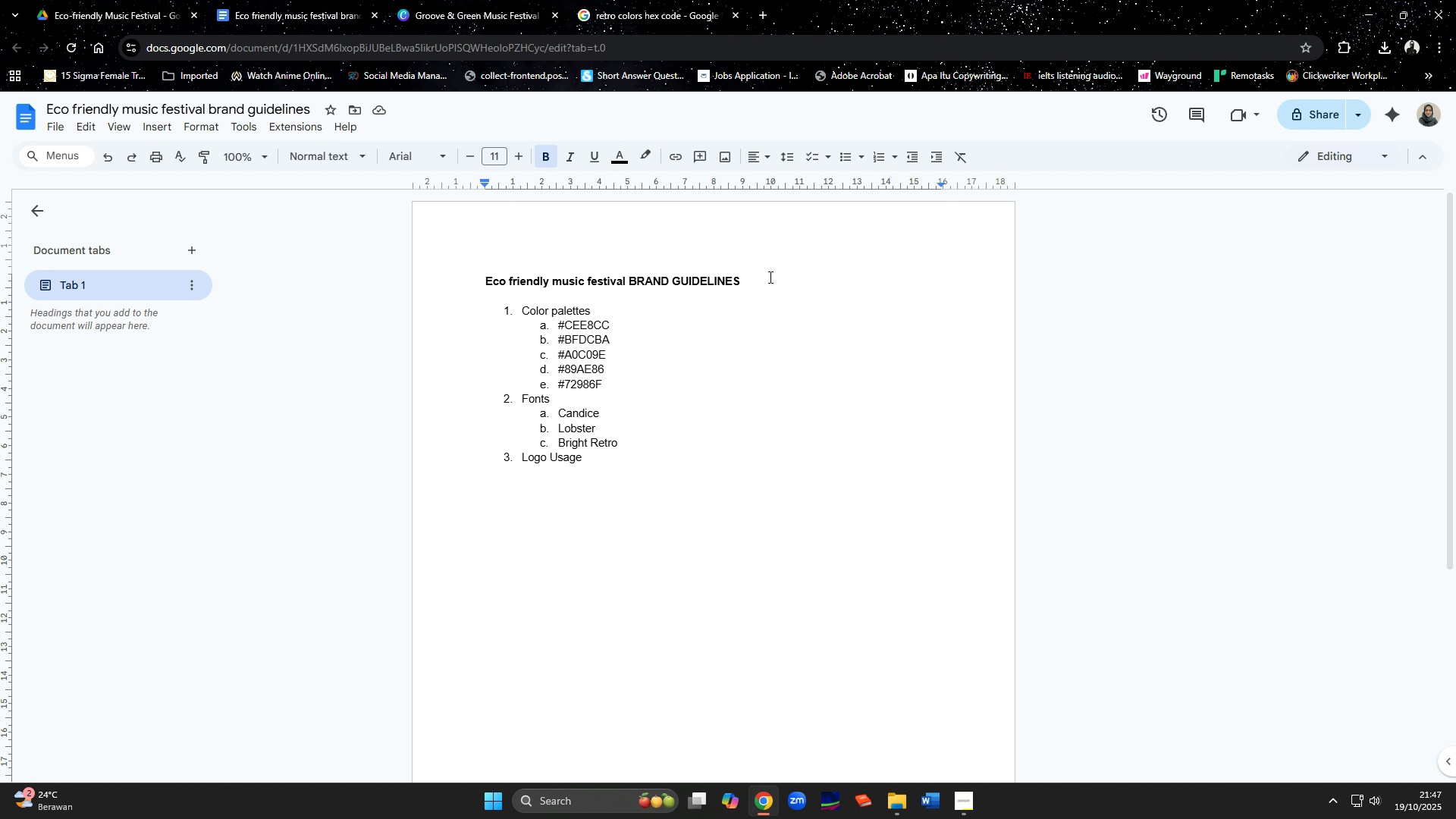 
key(ArrowDown)
 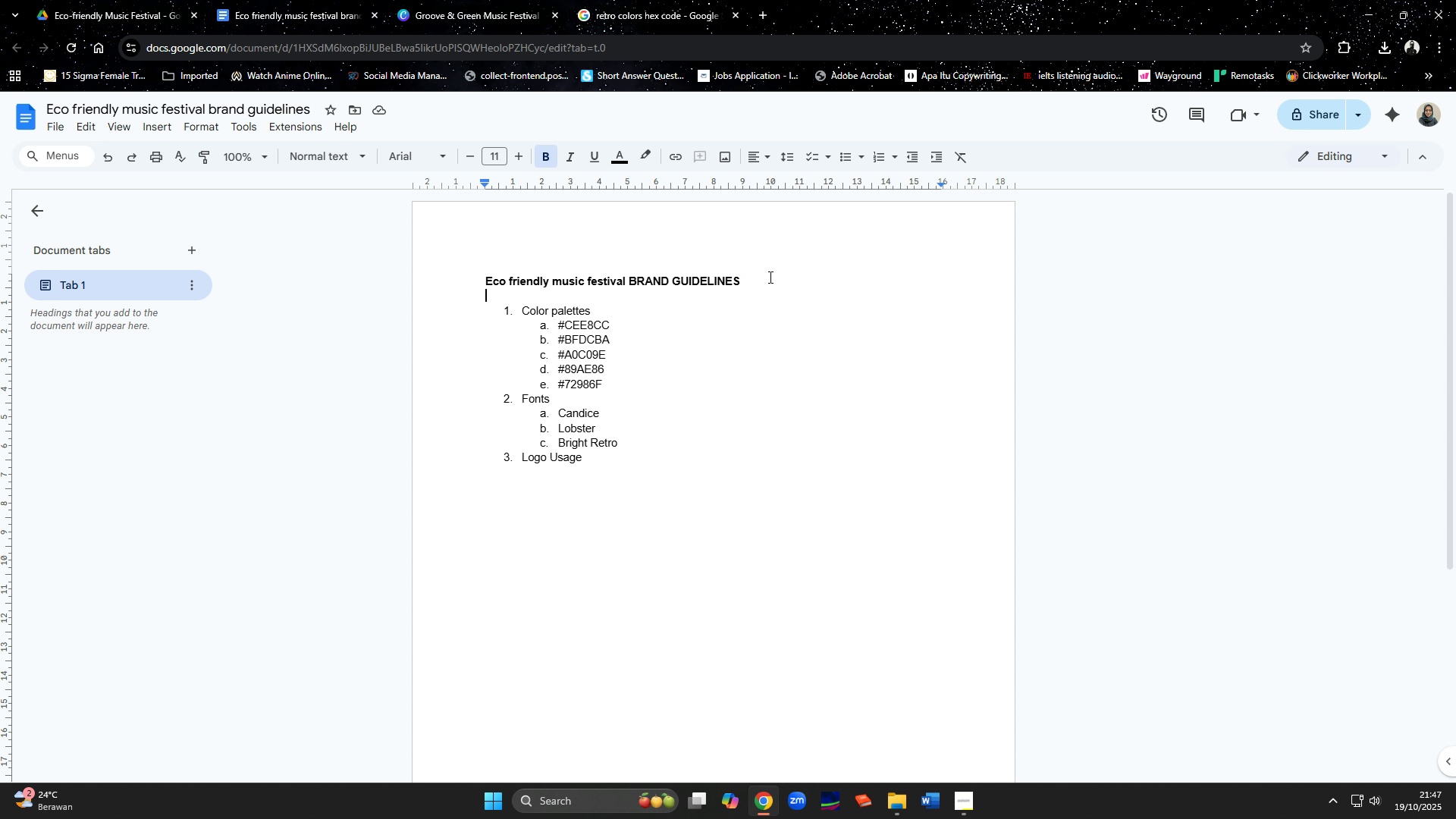 
key(ArrowDown)
 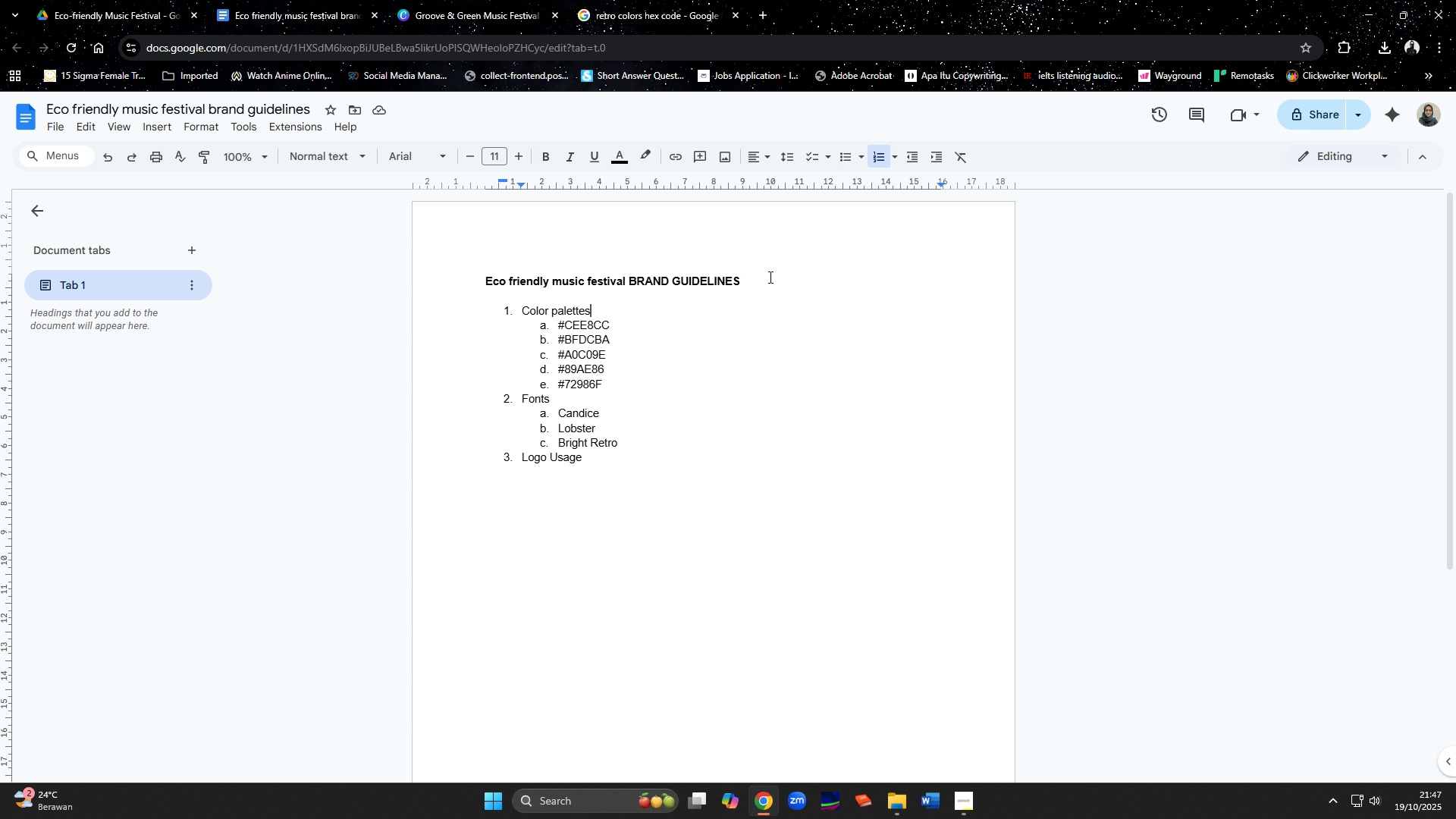 
key(Home)
 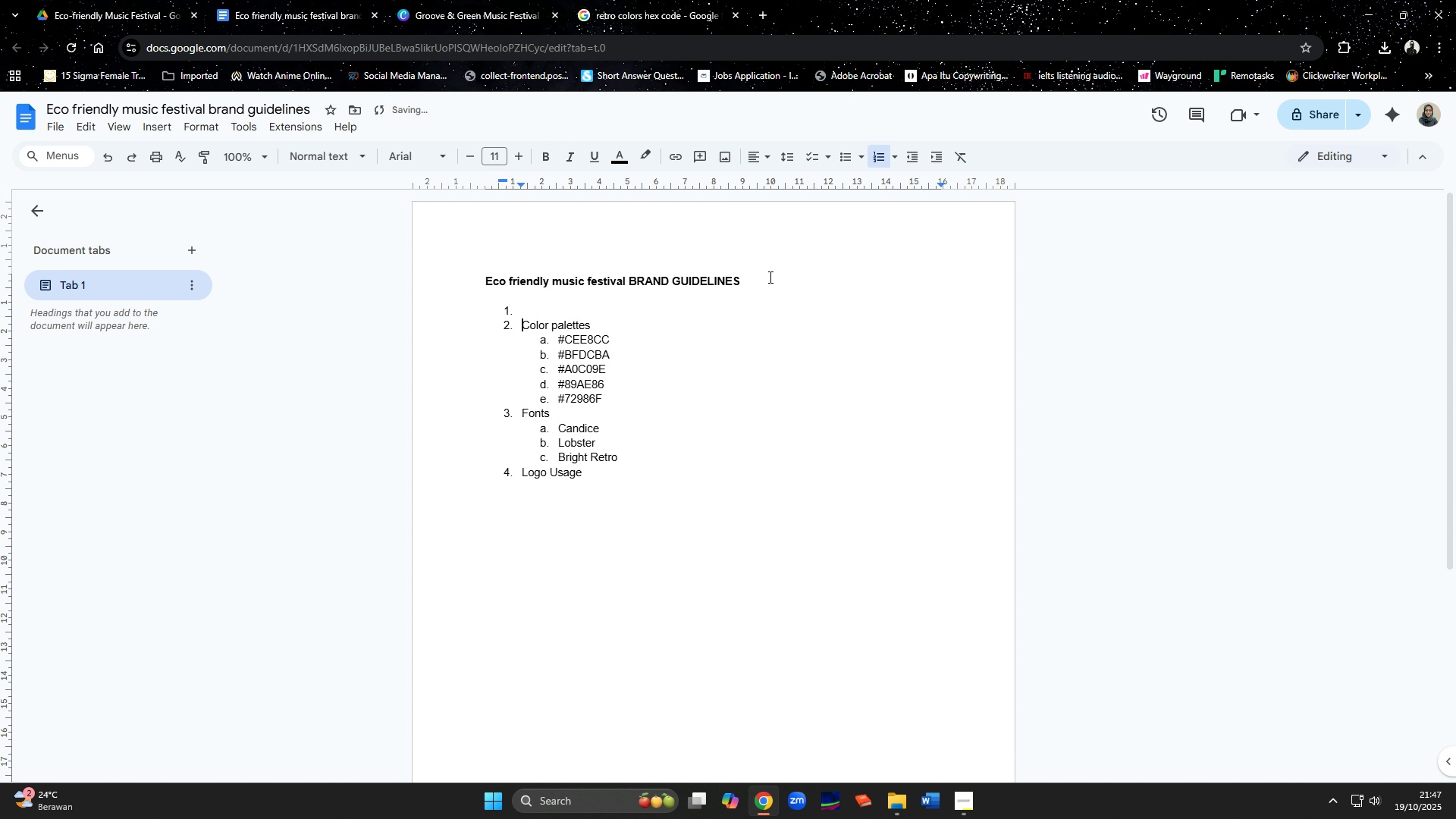 
key(Enter)
 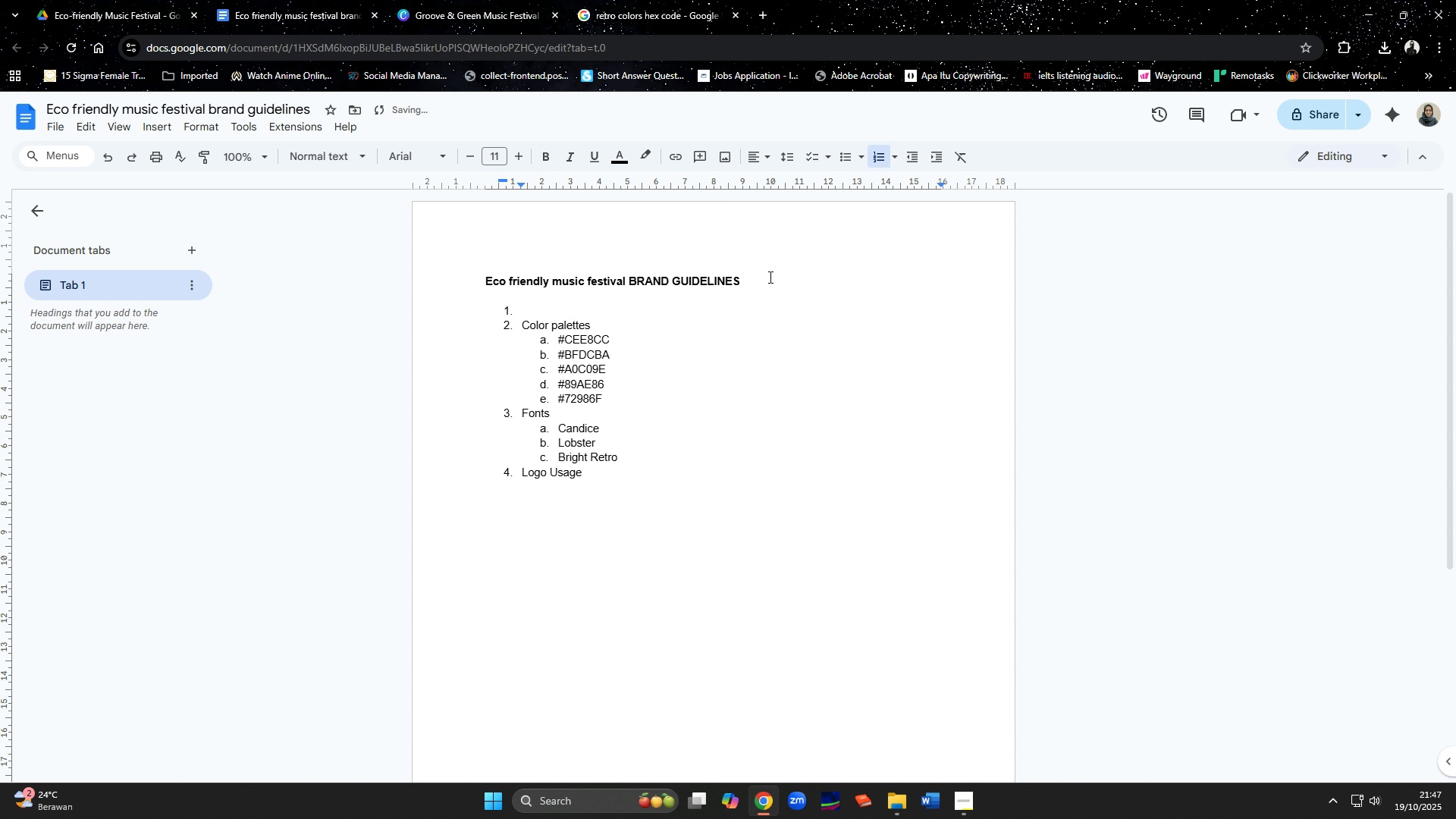 
key(ArrowUp)
 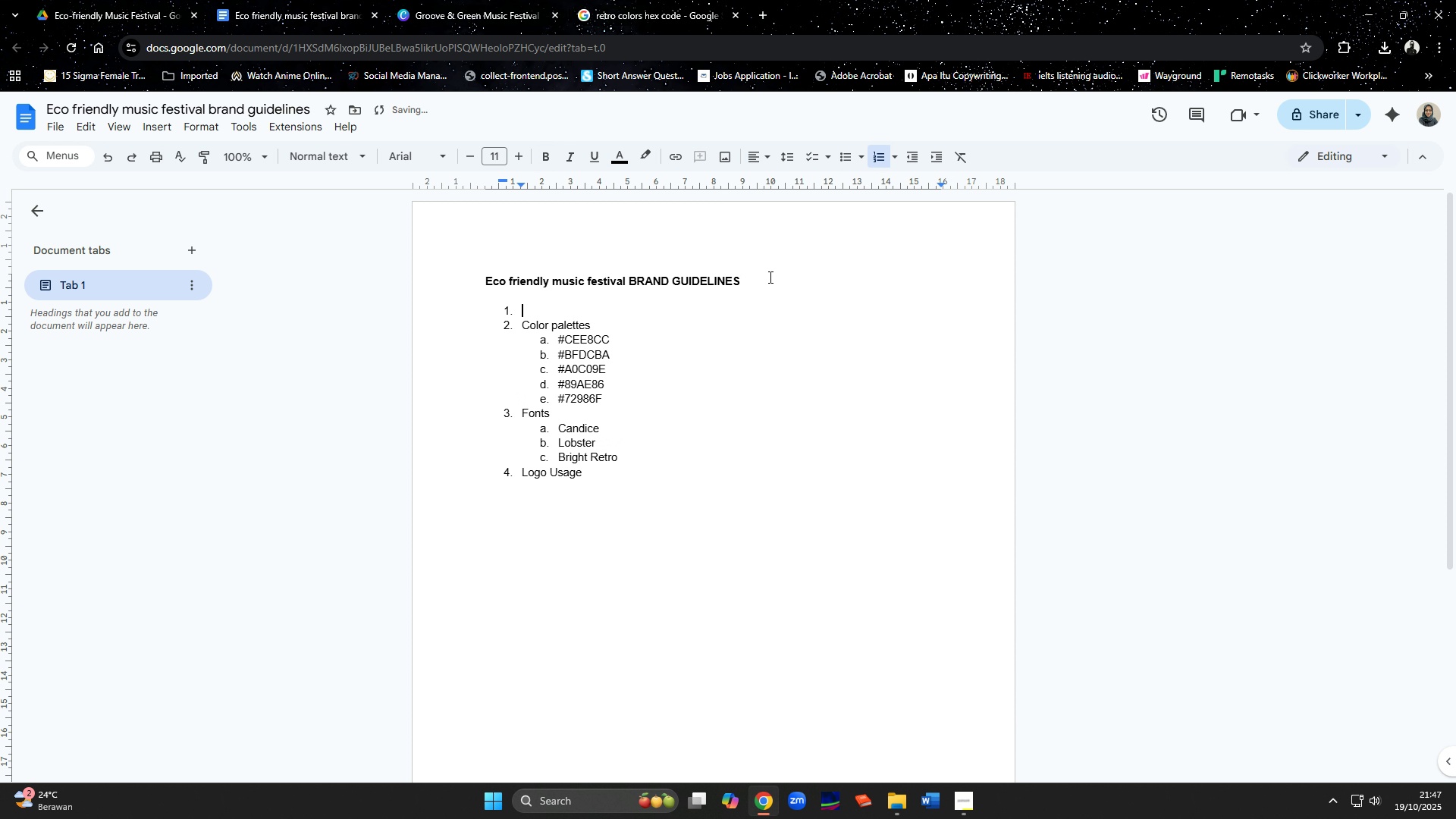 
type(Brand Name: )
 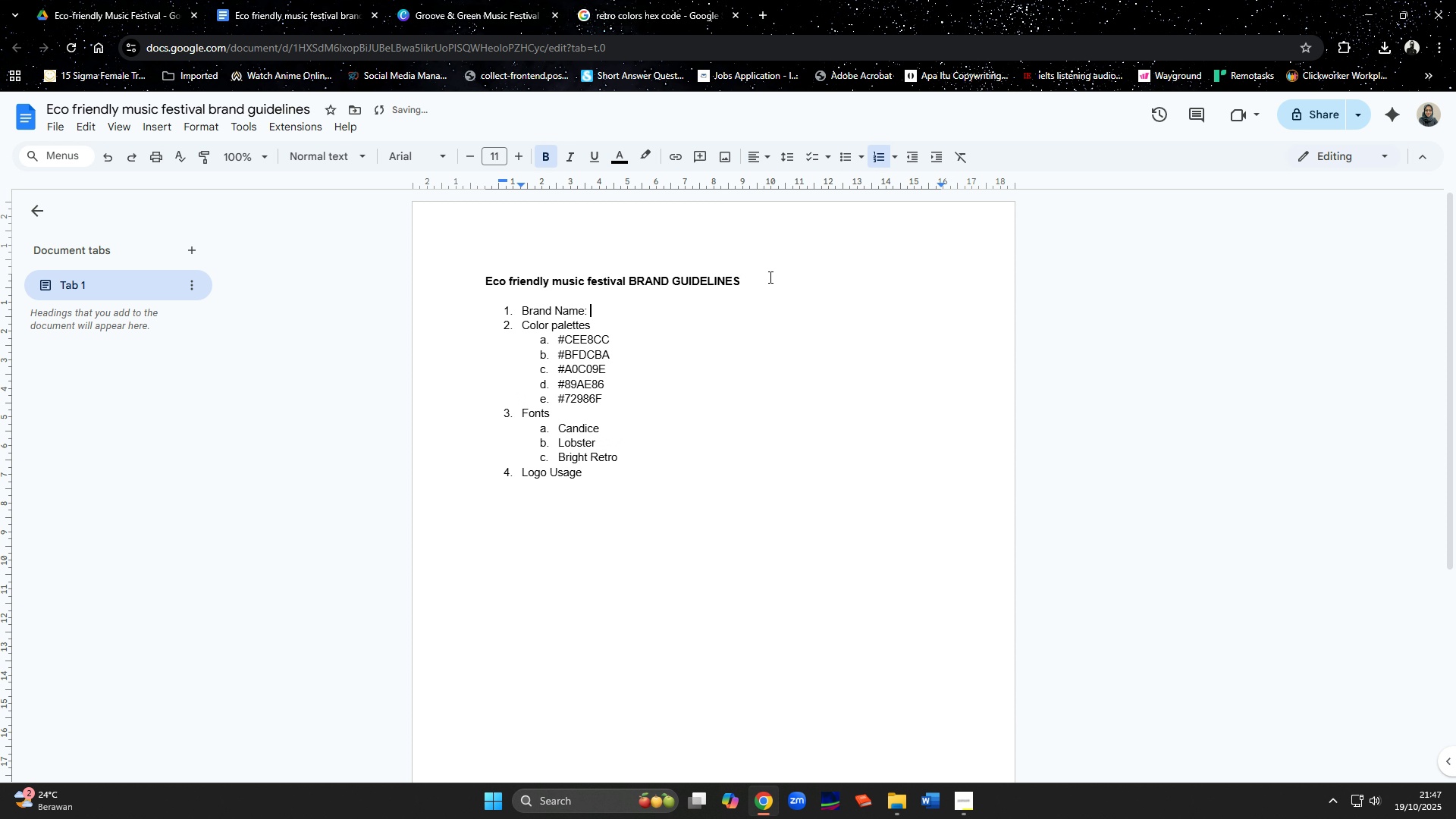 
key(Control+B)
 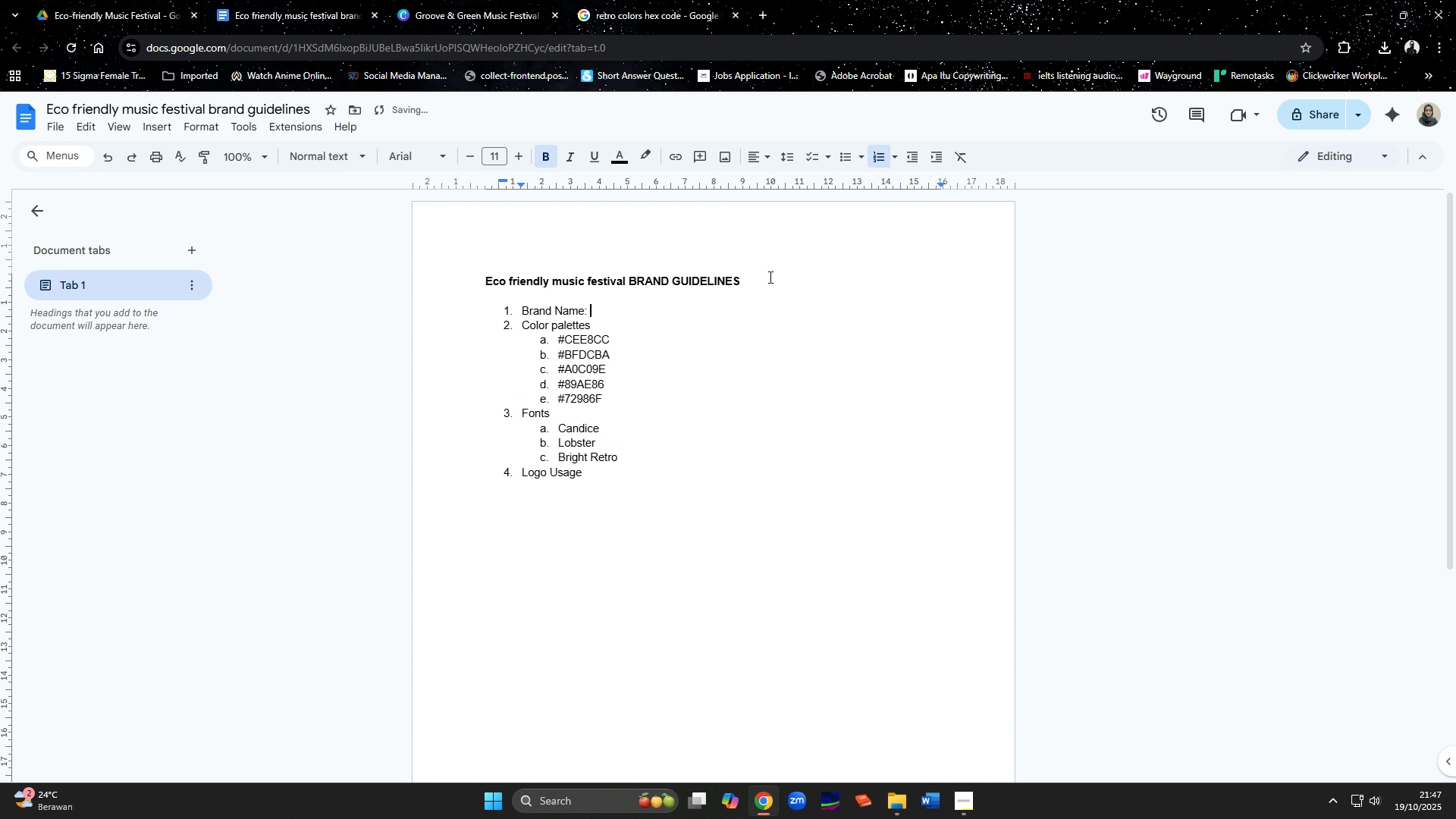 
hold_key(key=ShiftLeft, duration=1.53)
 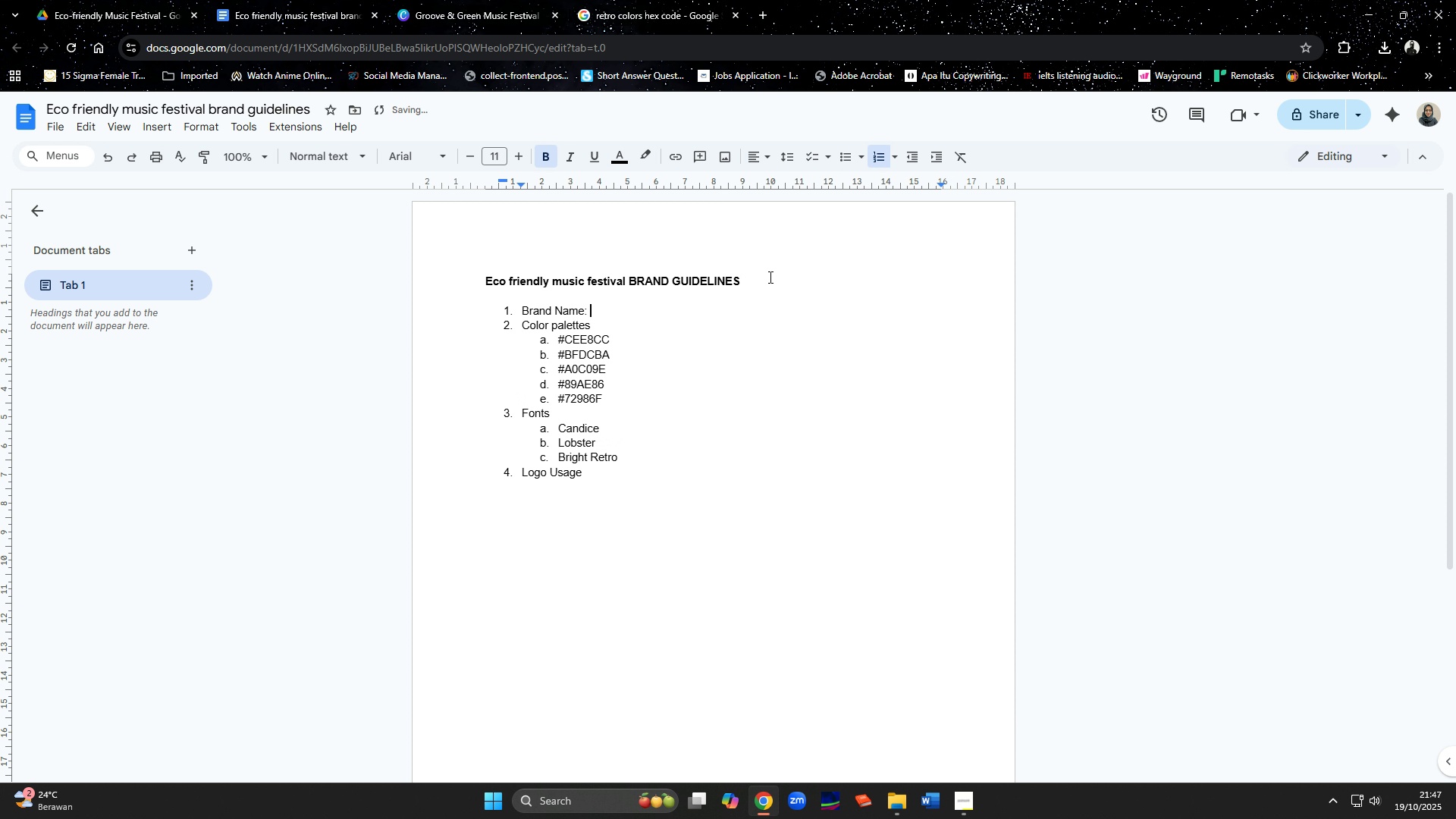 
type(Groove & Green Music Festival)
 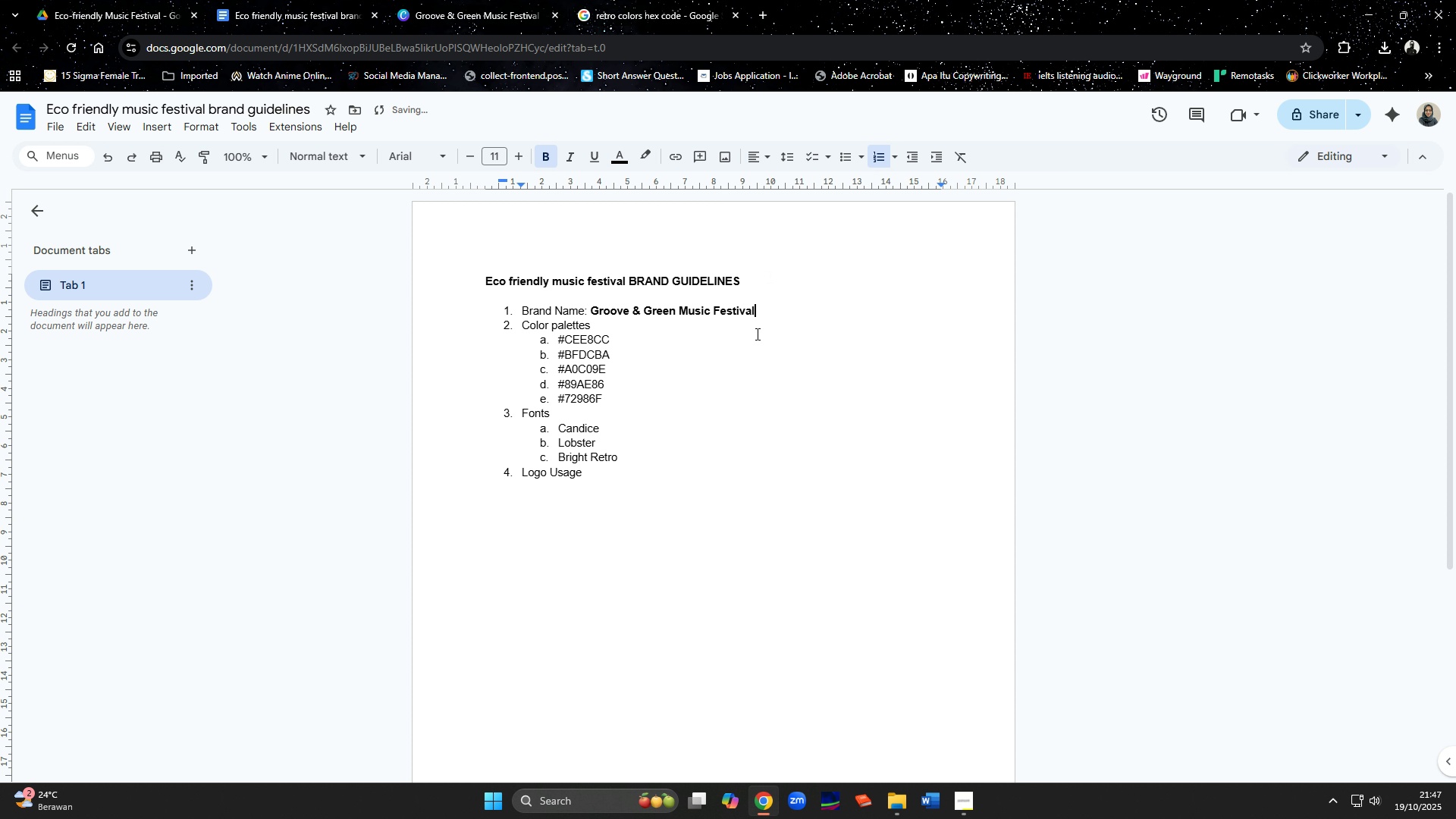 
left_click([736, 368])
 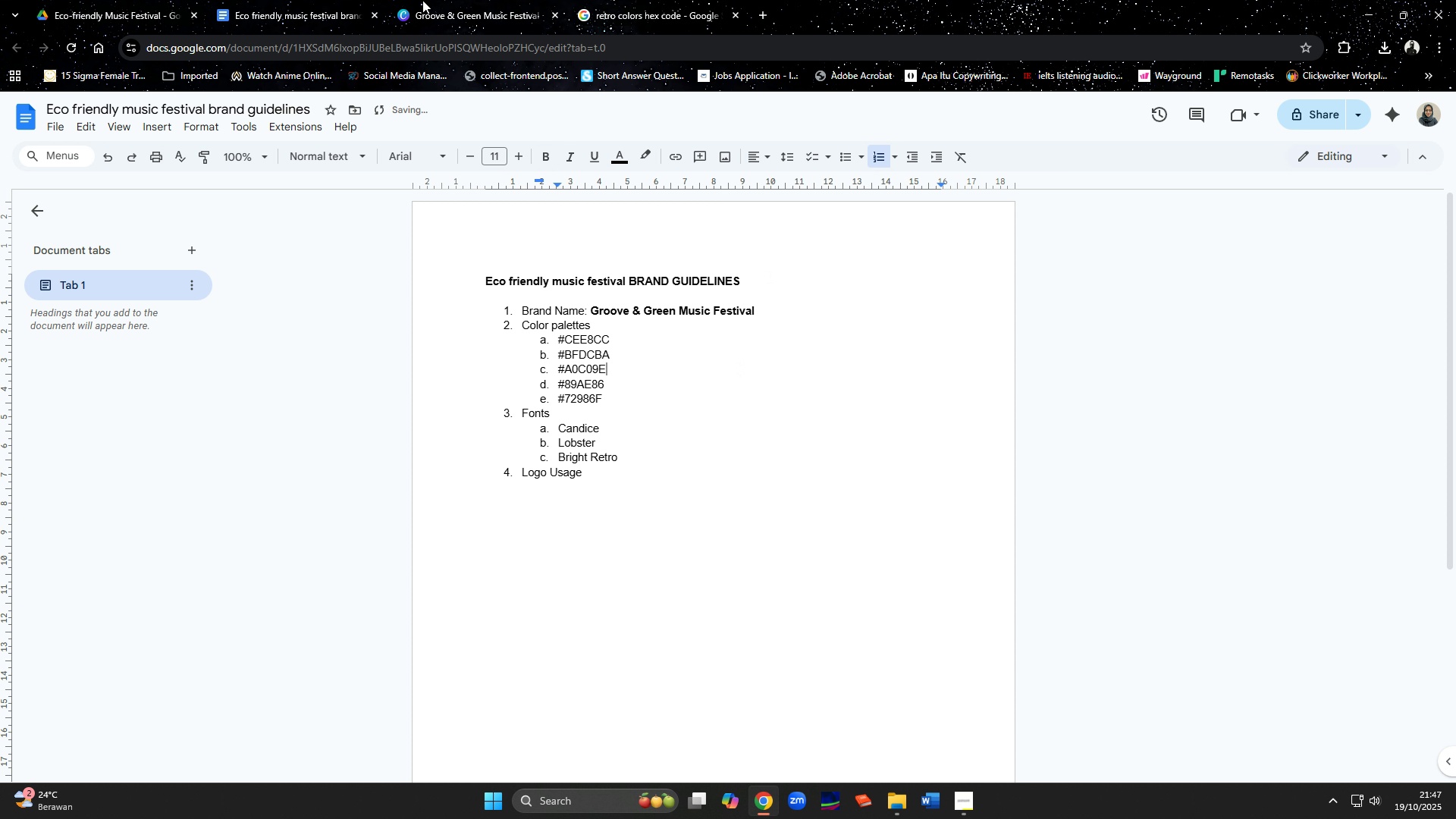 
left_click([452, 14])
 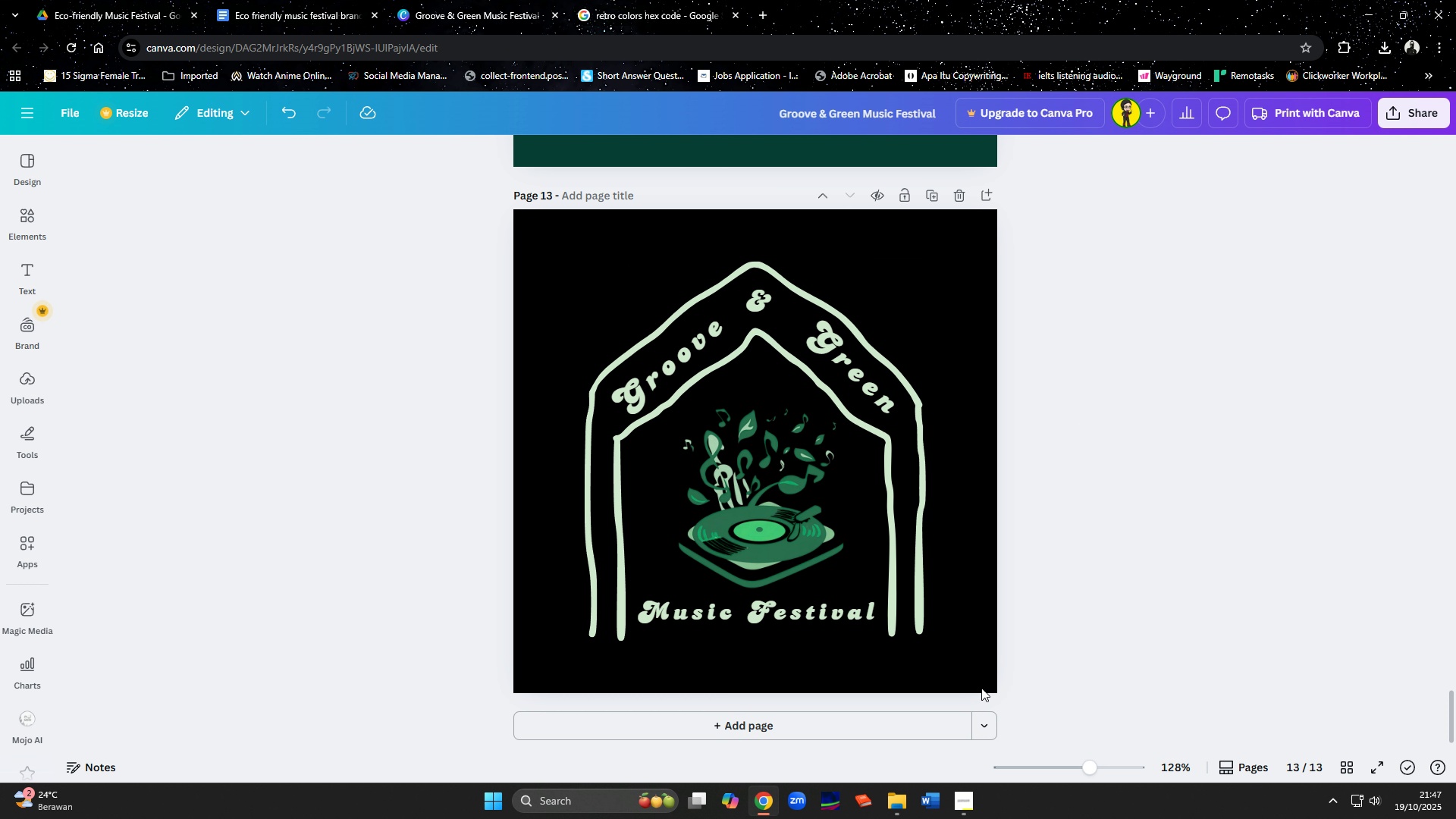 
left_click([957, 813])